 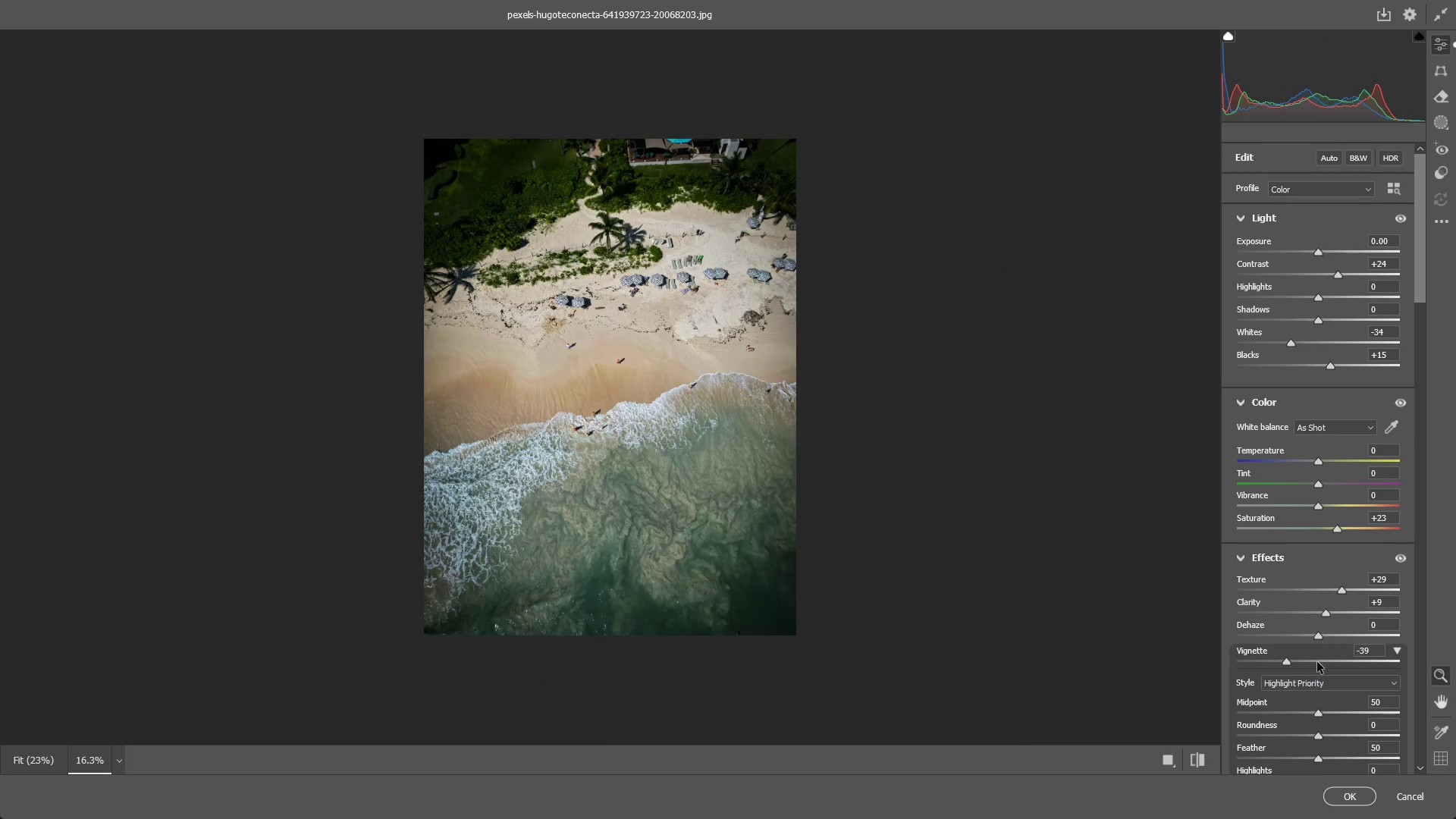 
left_click_drag(start_coordinate=[1318, 736], to_coordinate=[1341, 759])
 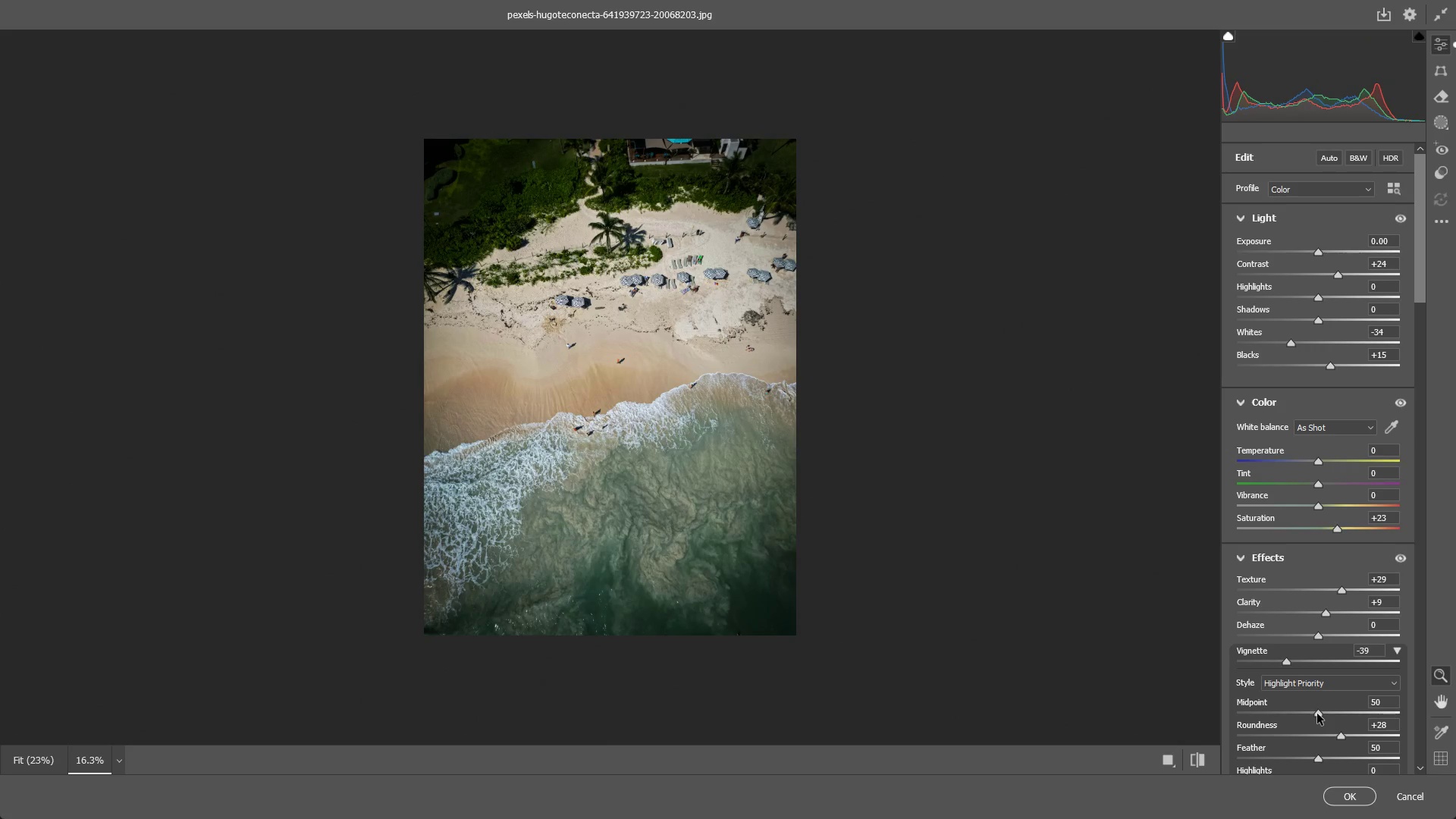 
left_click_drag(start_coordinate=[1317, 714], to_coordinate=[1332, 727])
 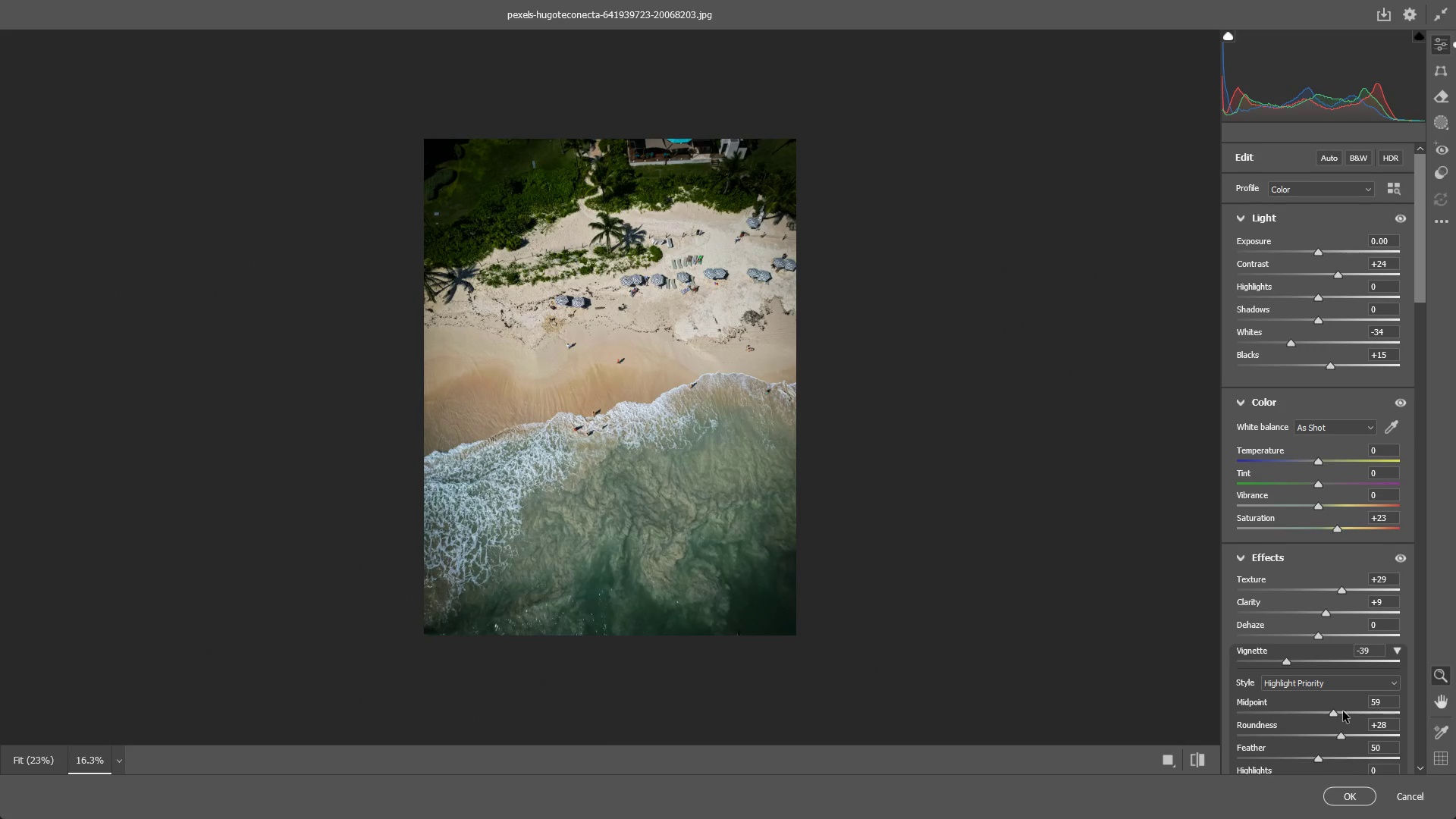 
scroll: coordinate [1343, 703], scroll_direction: down, amount: 2.0
 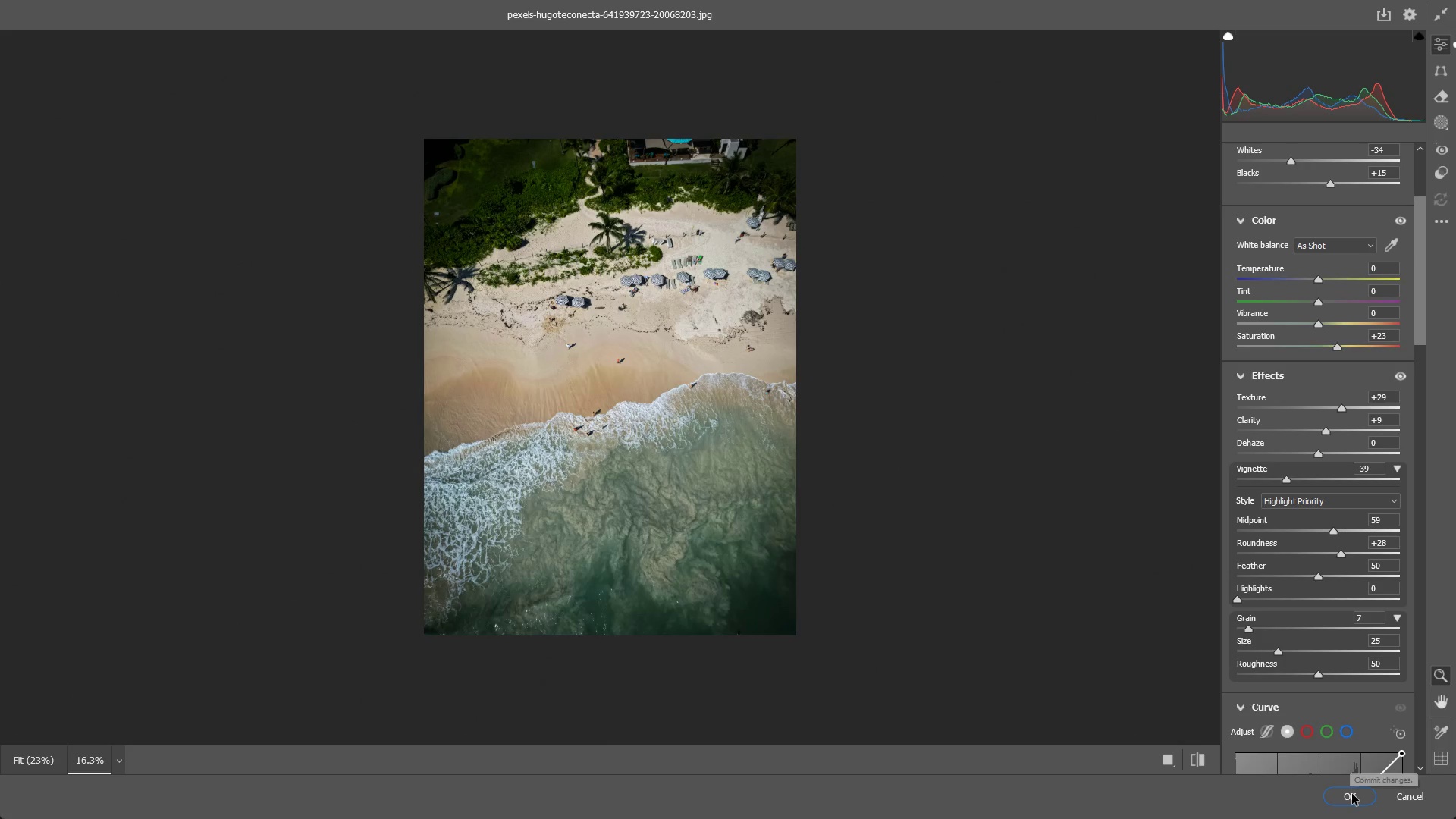 
left_click([1352, 795])
 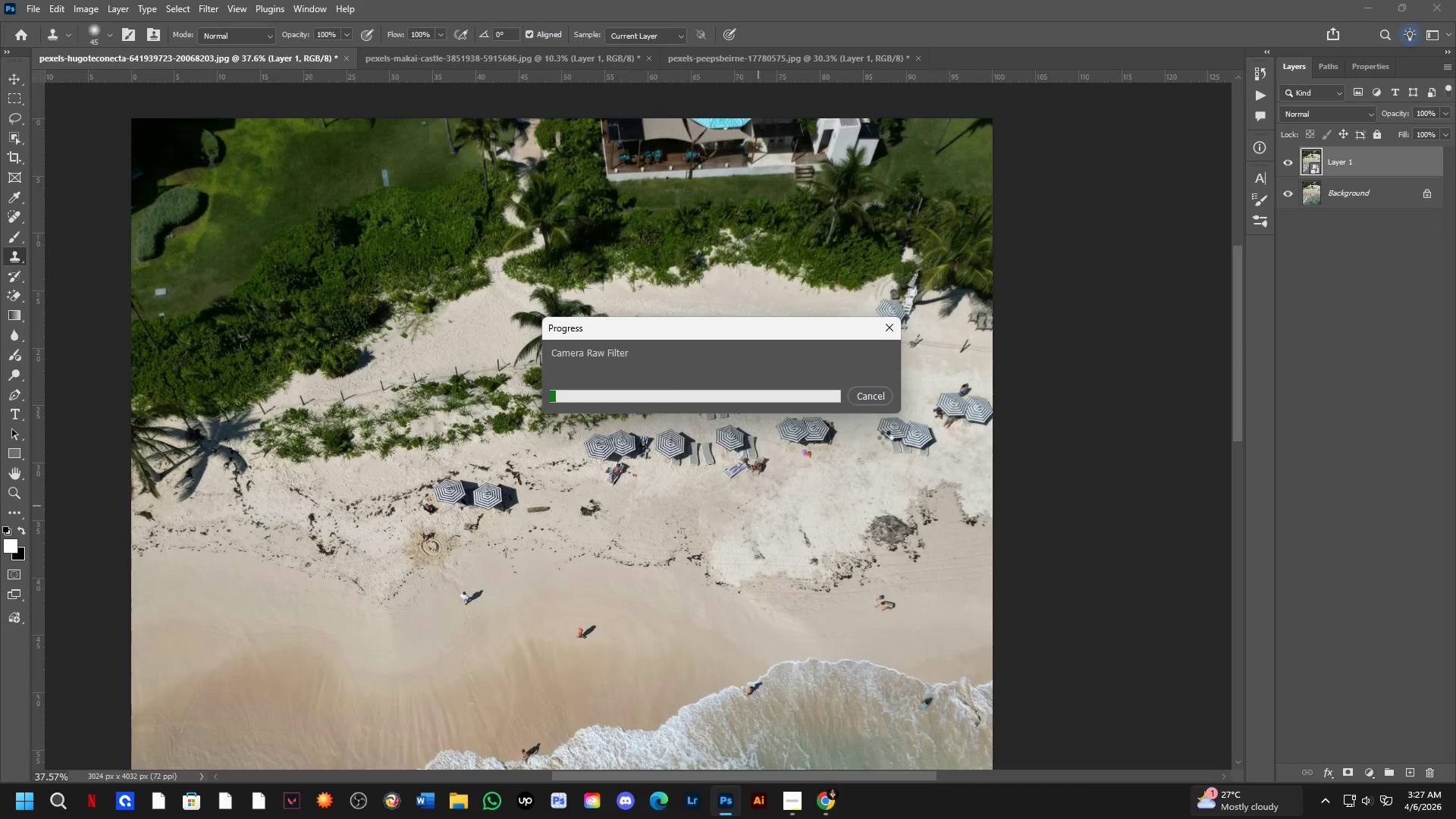 
scroll: coordinate [752, 451], scroll_direction: down, amount: 8.0
 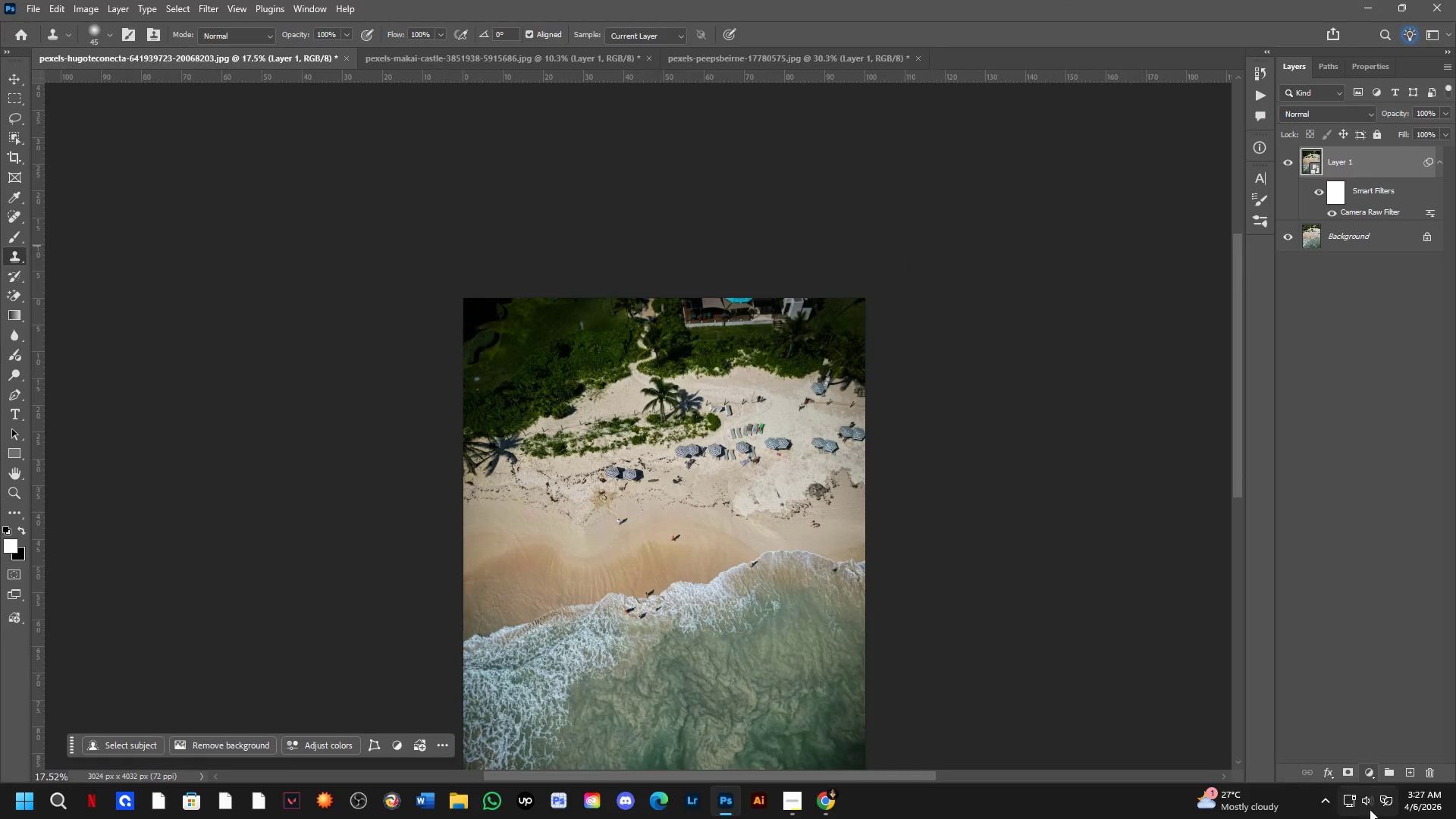 
left_click([1369, 777])
 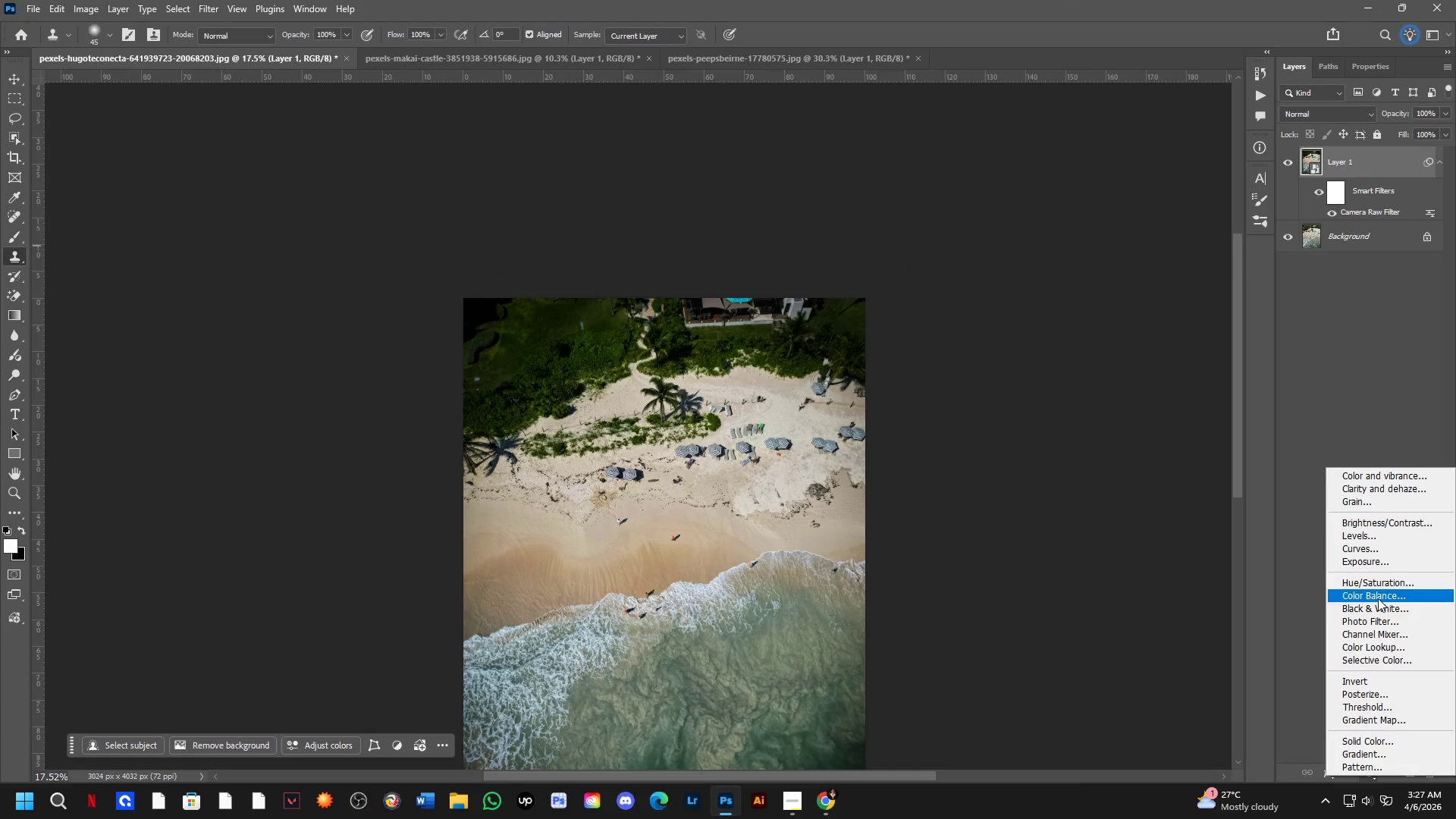 
left_click([1376, 626])
 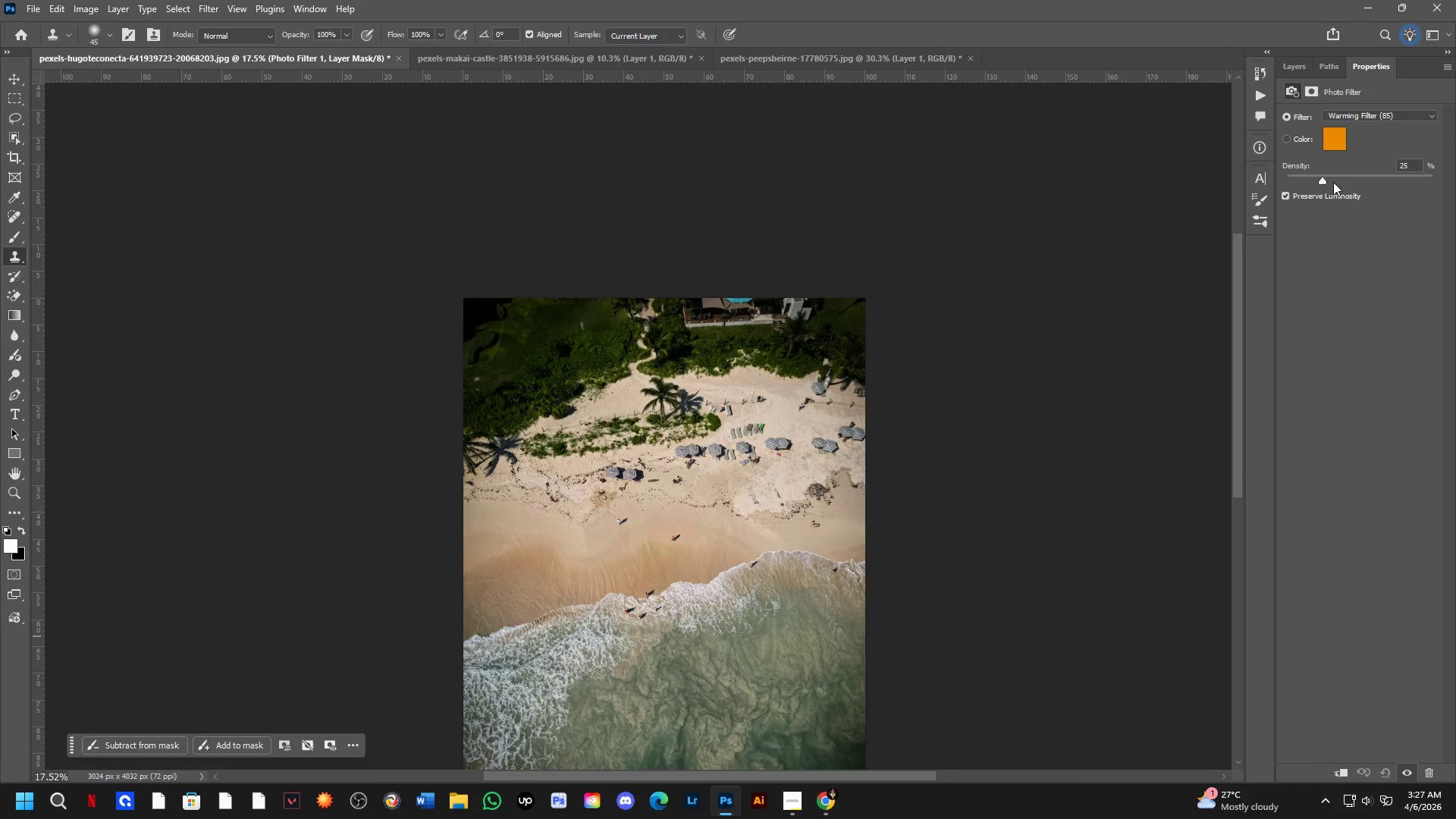 
left_click_drag(start_coordinate=[1318, 179], to_coordinate=[1367, 187])
 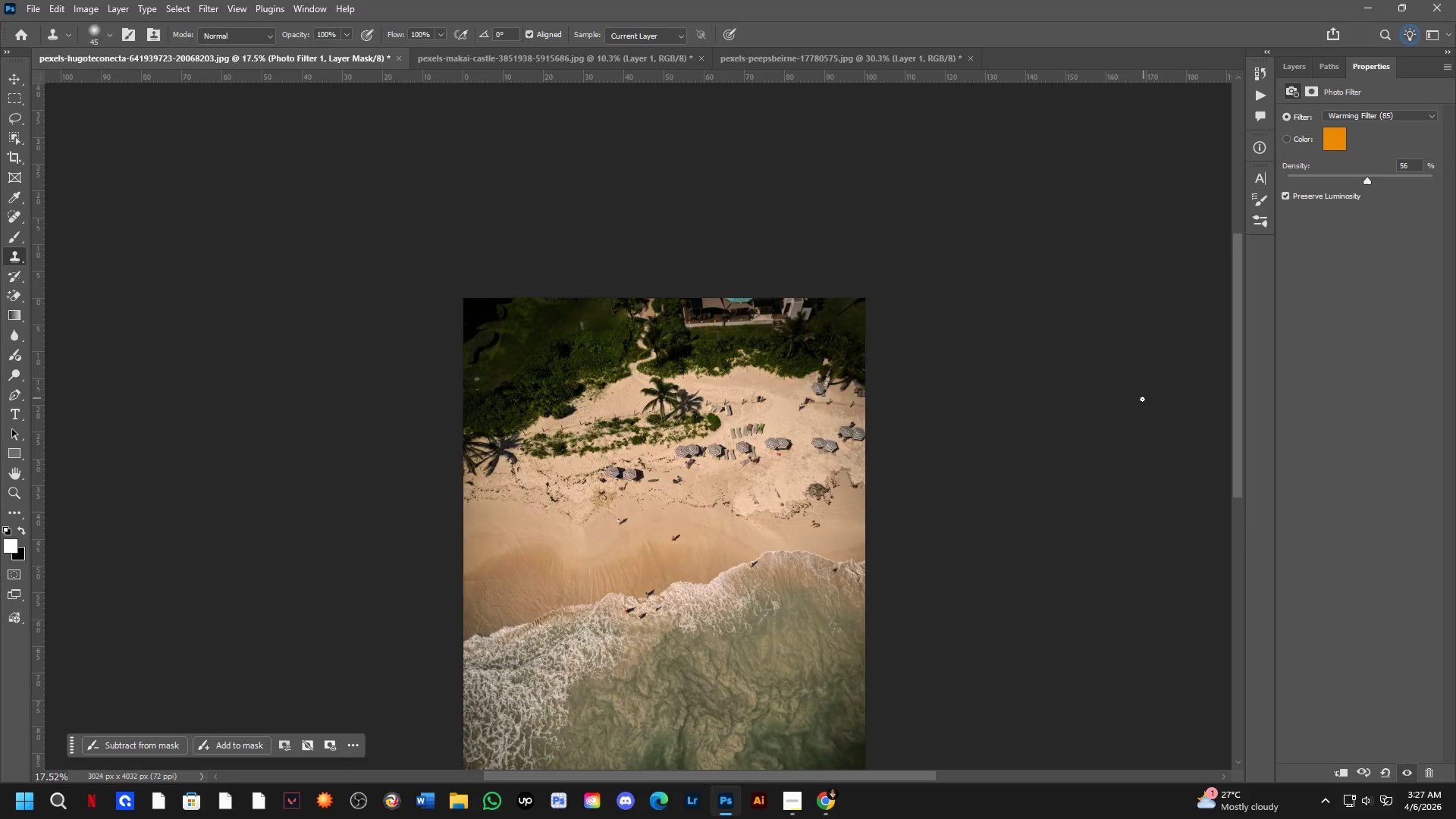 
key(Alt+AltLeft)
 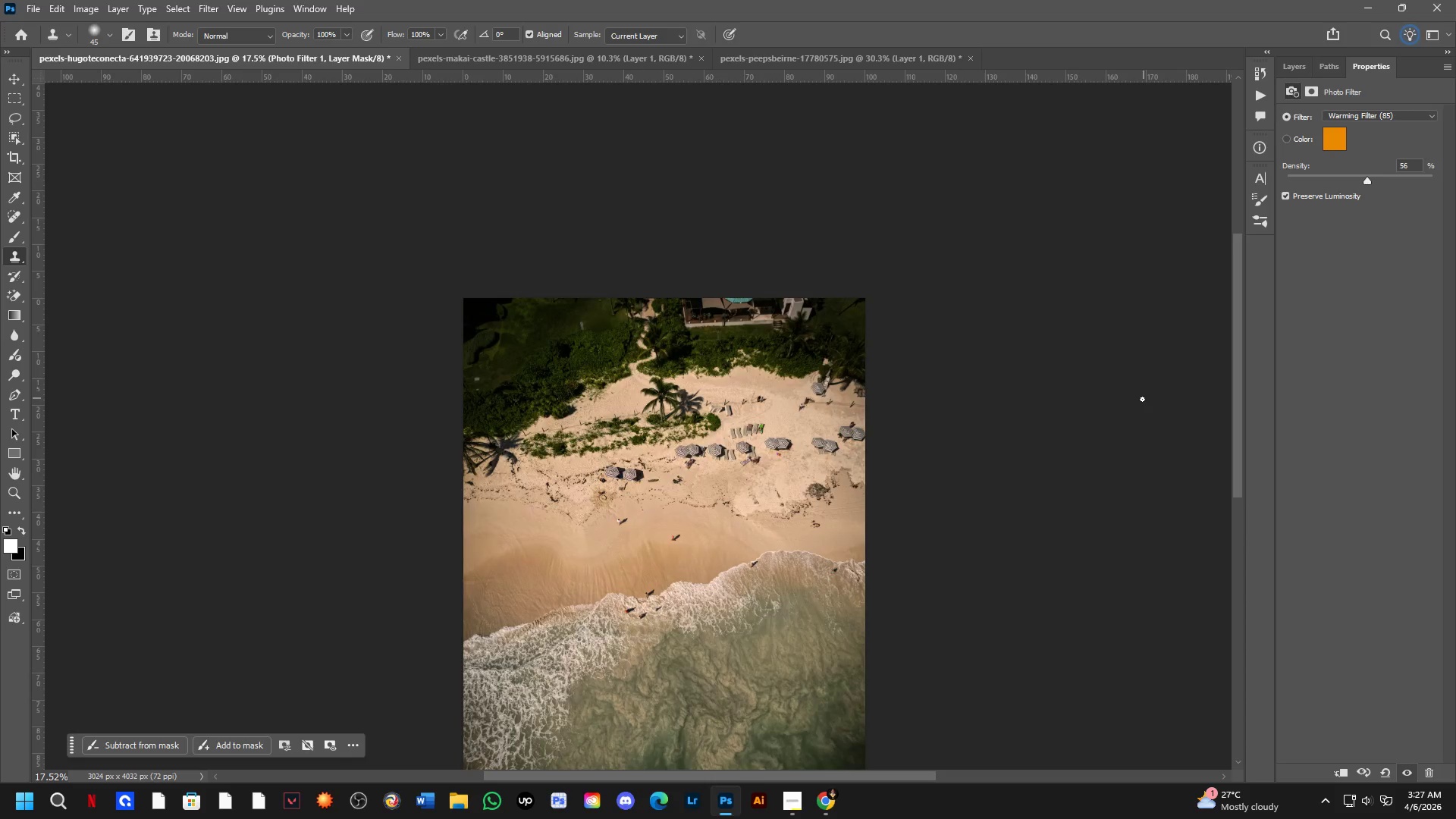 
key(Alt+Tab)